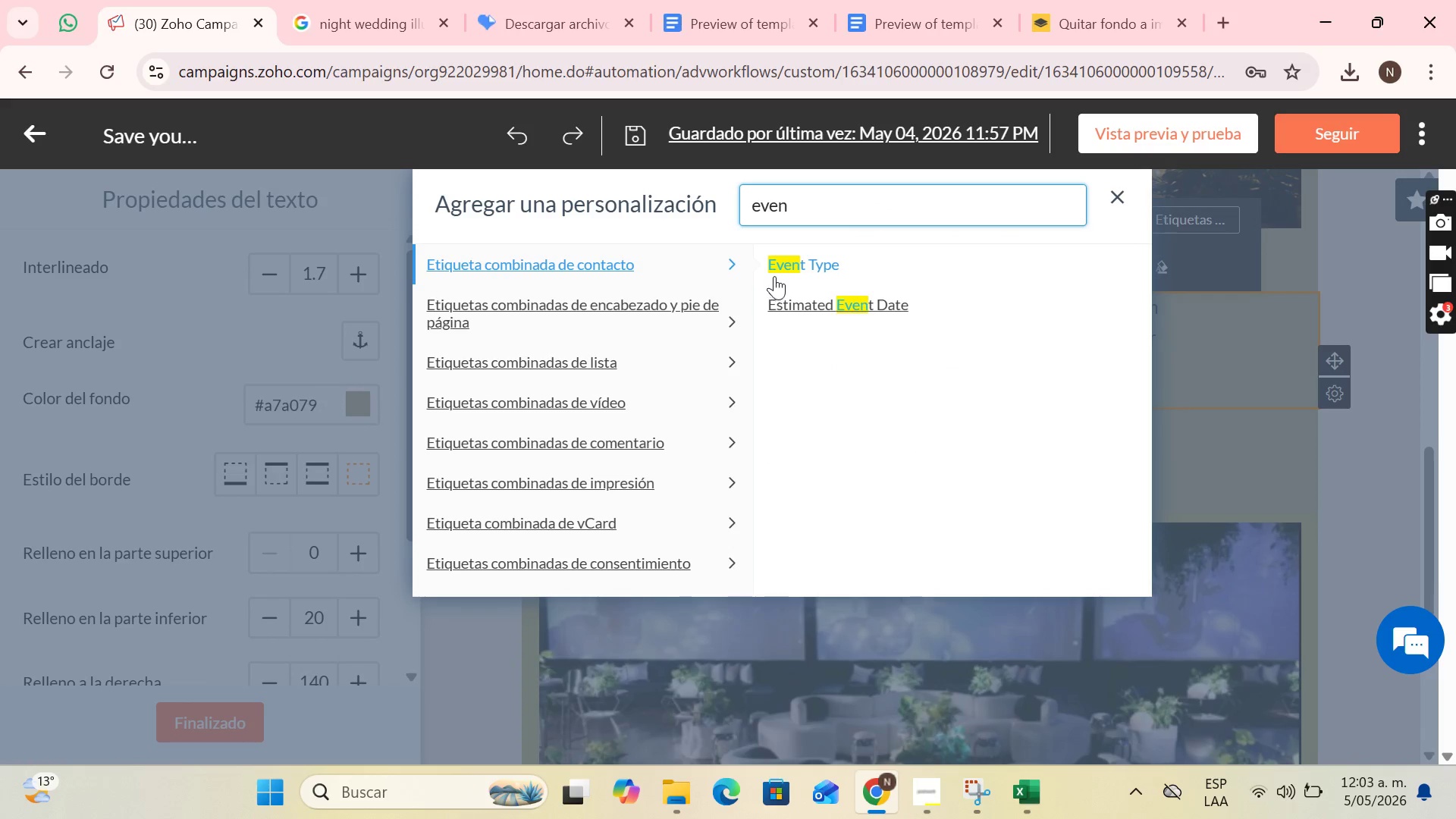 
left_click([782, 265])
 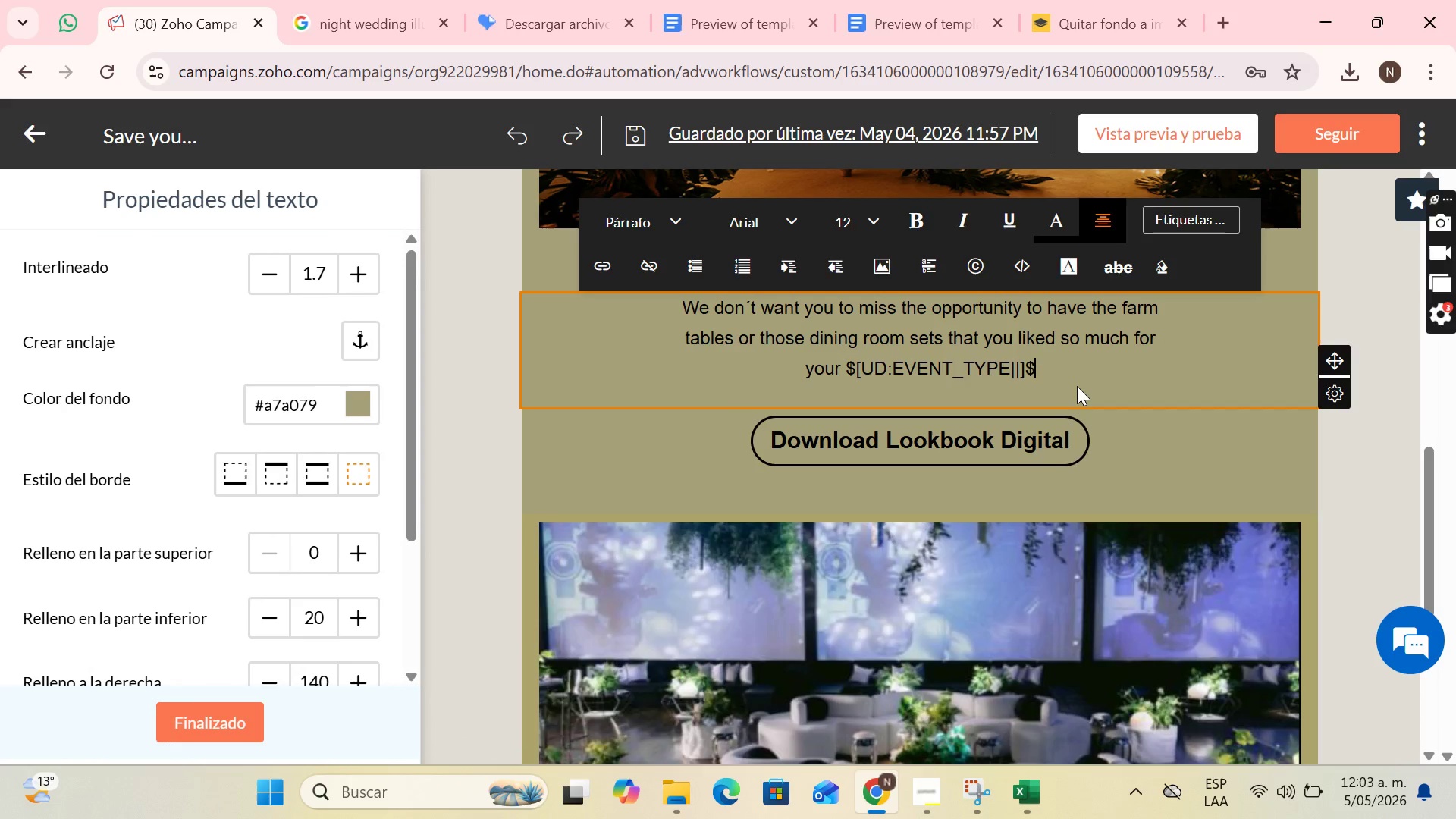 
key(Period)
 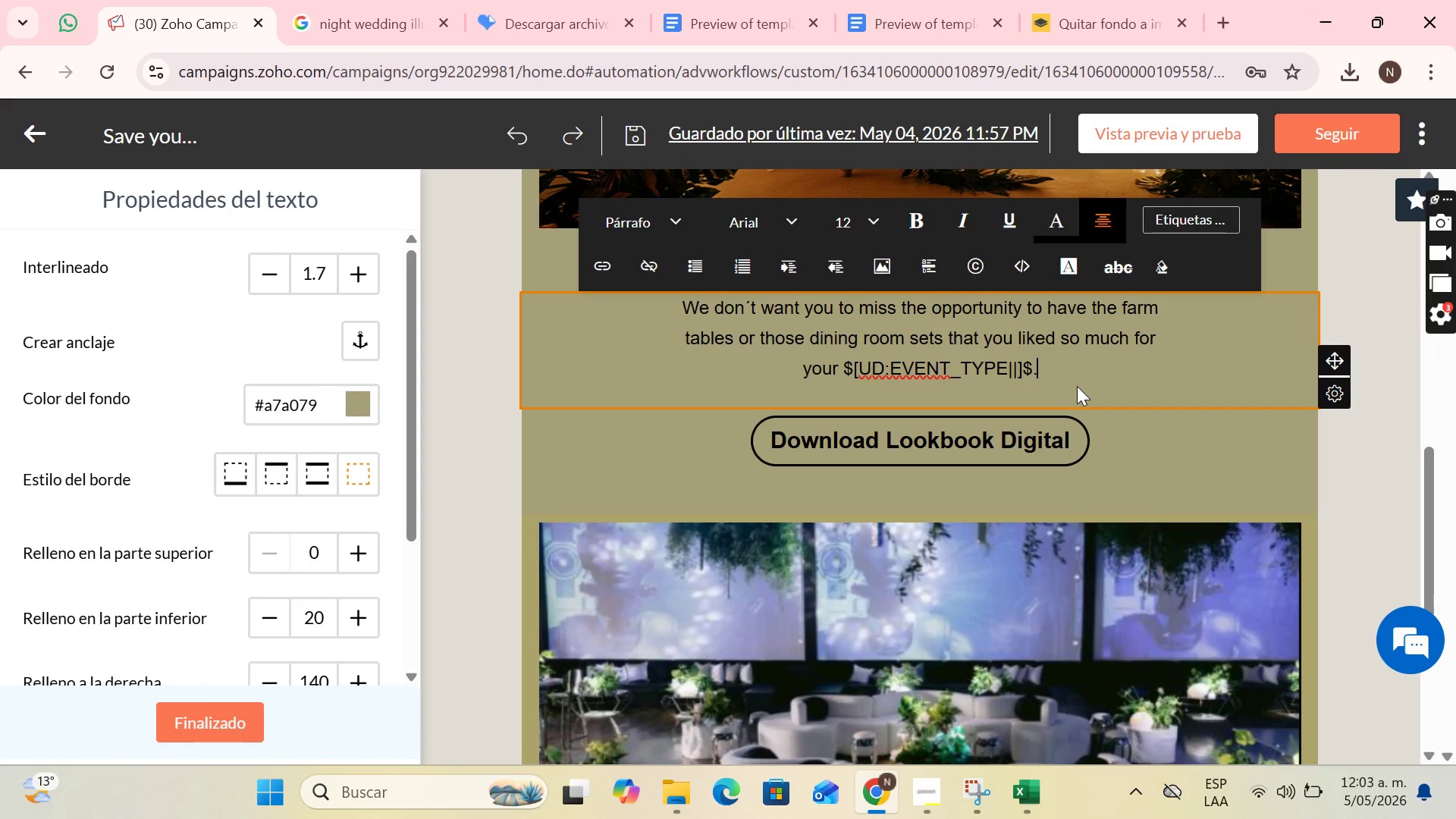 
wait(12.56)
 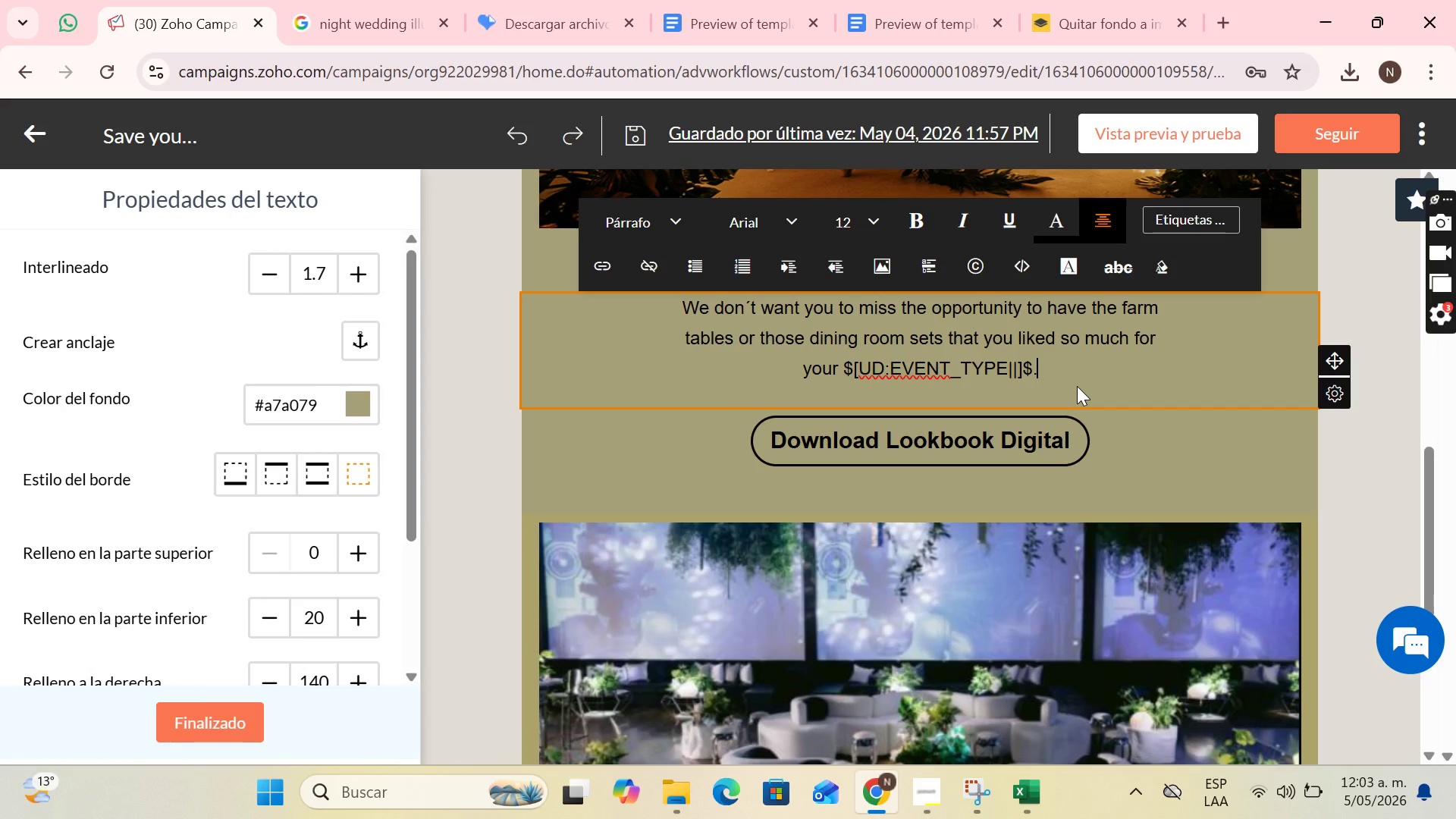 
scroll: coordinate [237, 629], scroll_direction: down, amount: 6.0
 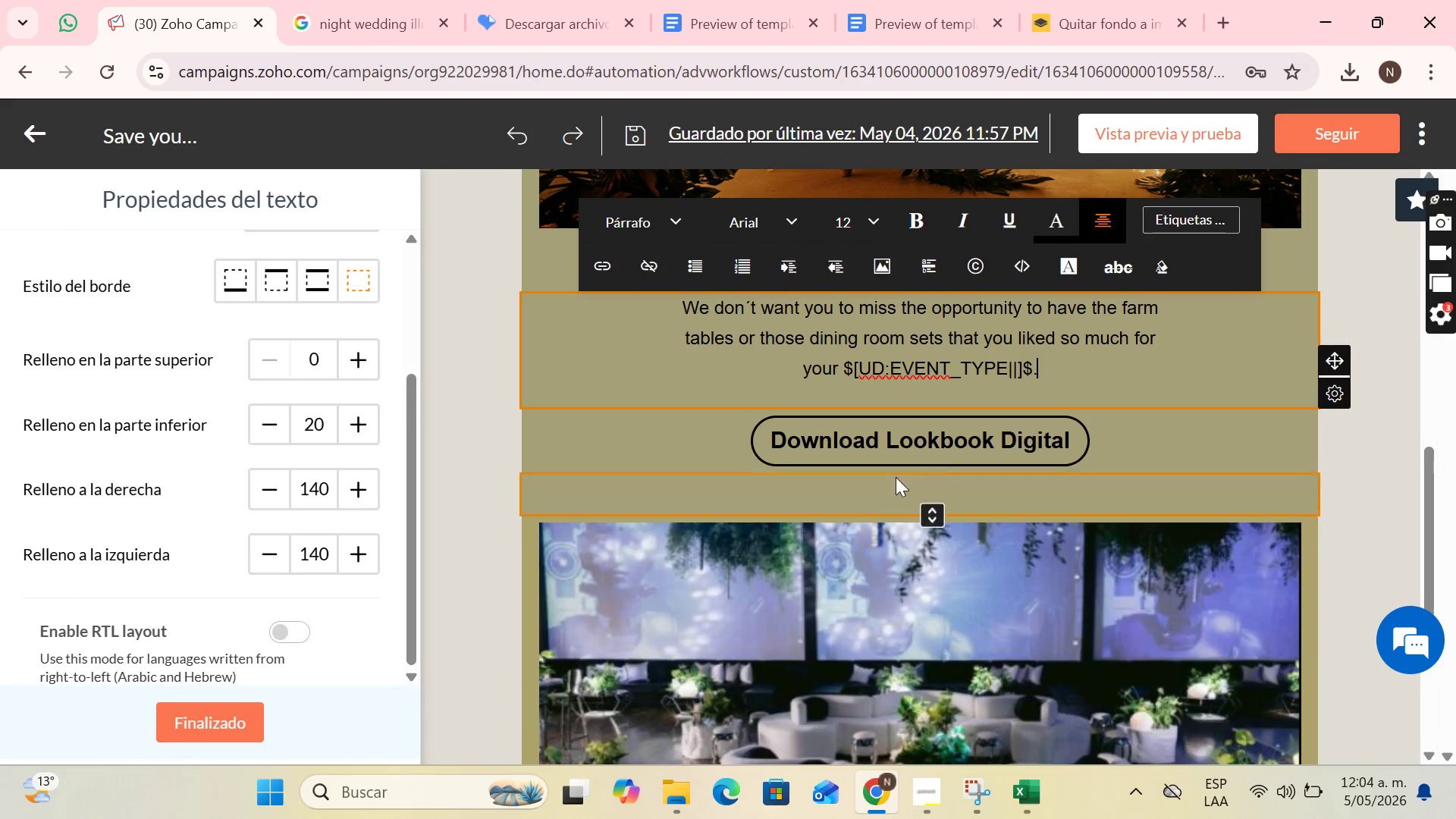 
left_click([974, 437])
 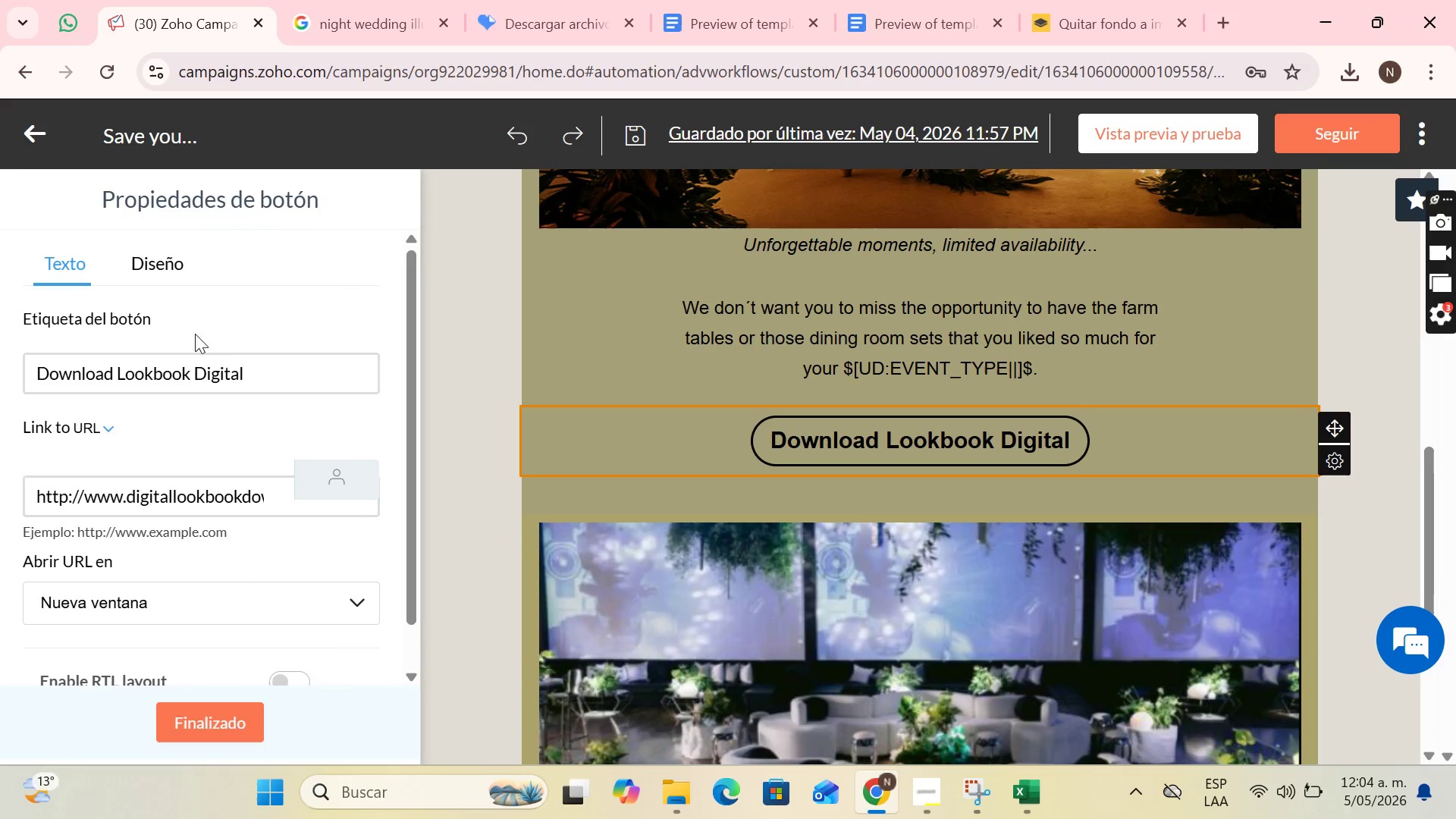 
left_click_drag(start_coordinate=[292, 369], to_coordinate=[11, 375])
 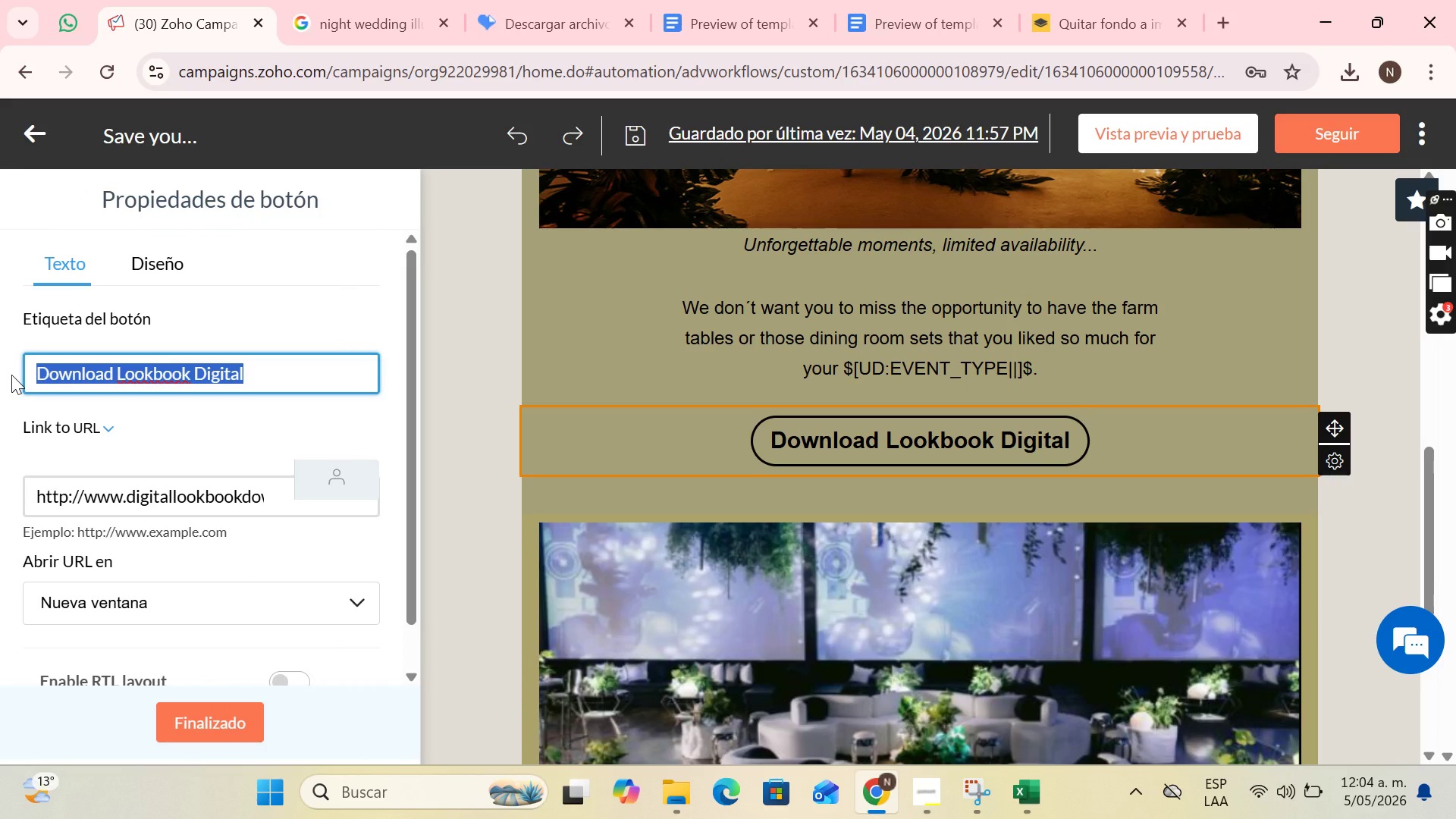 
key(Backspace)
 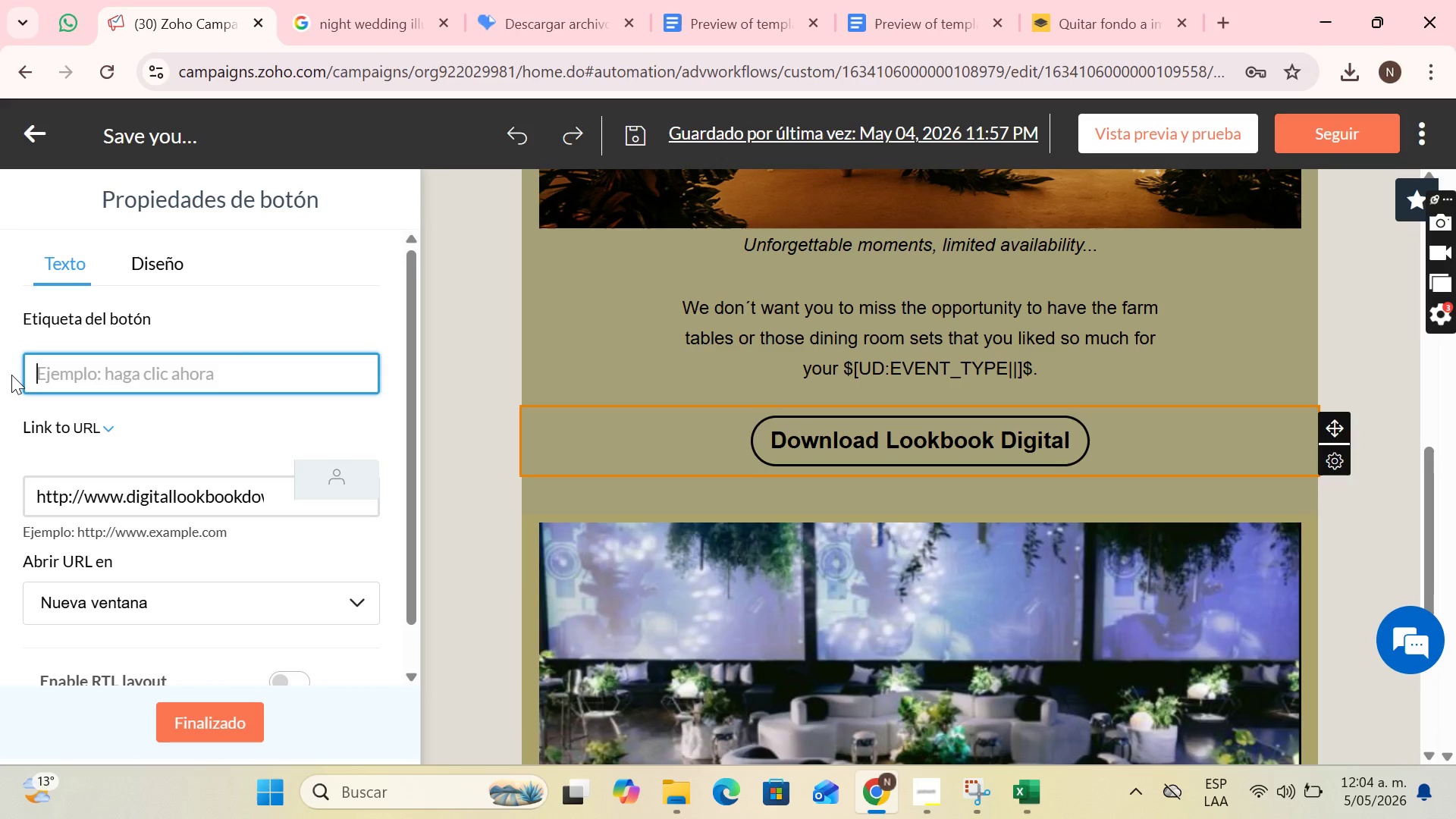 
wait(8.28)
 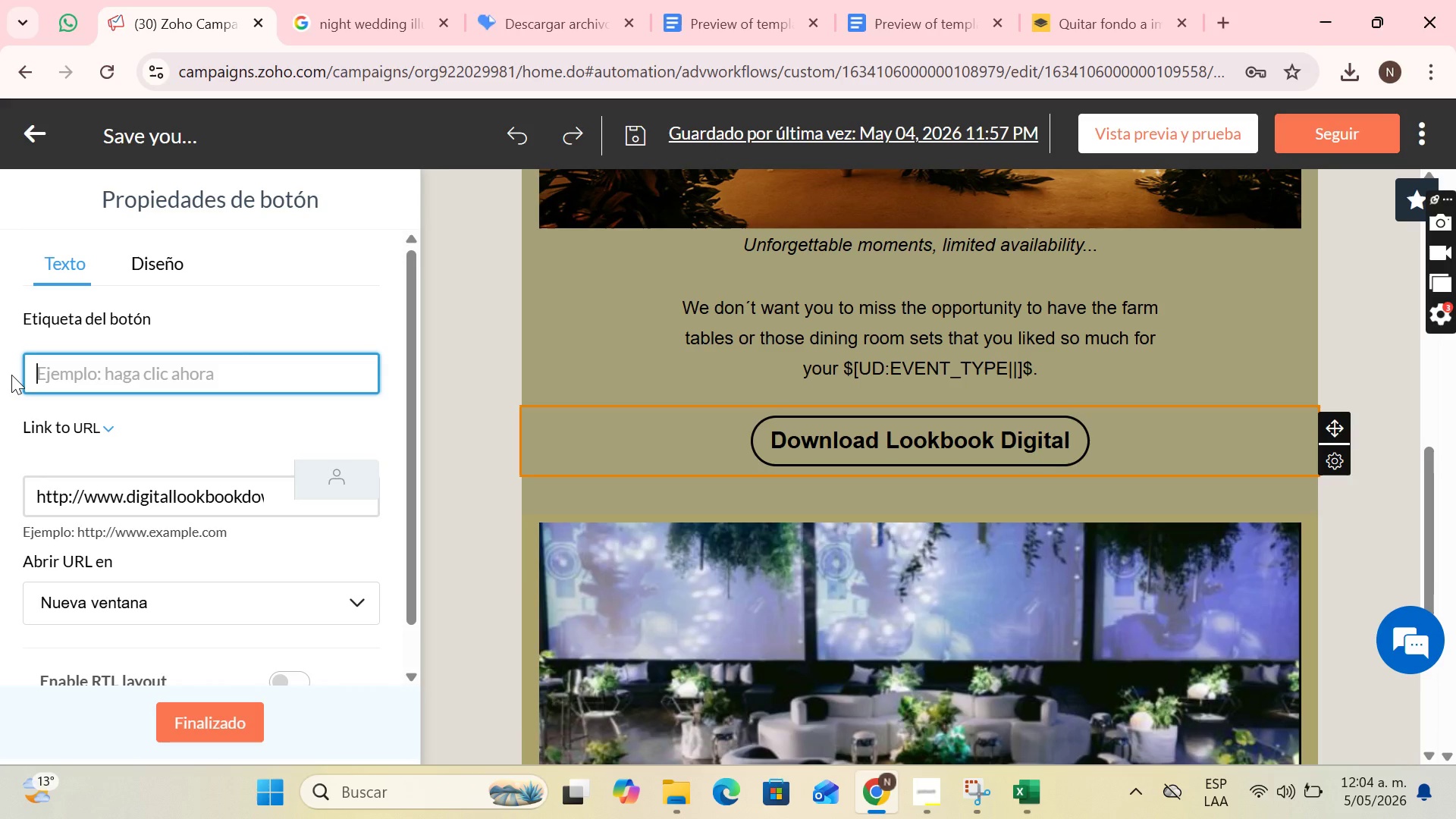 
type(Book consultation n)
key(Backspace)
type(Noe)
 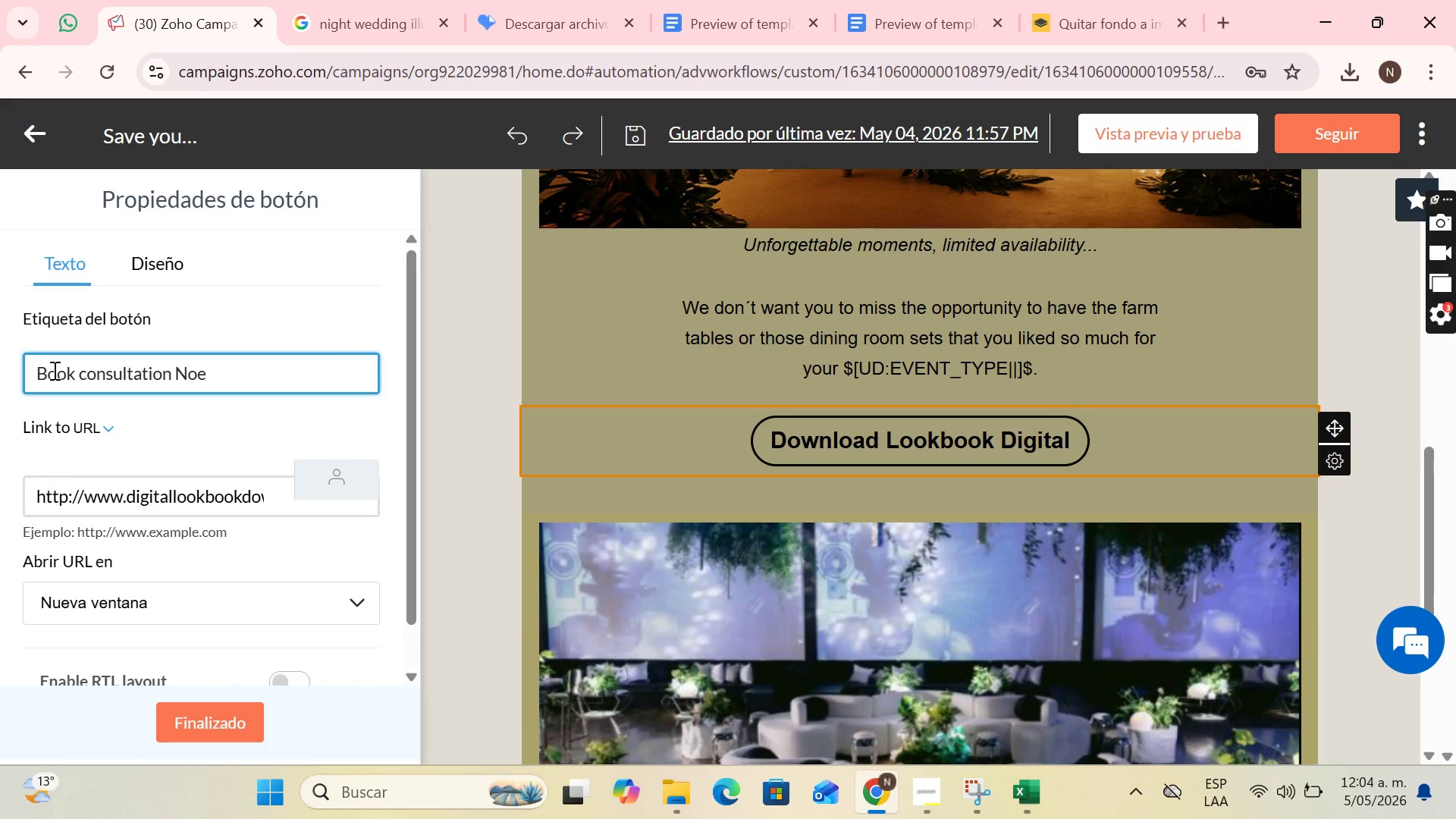 
key(Backspace)
 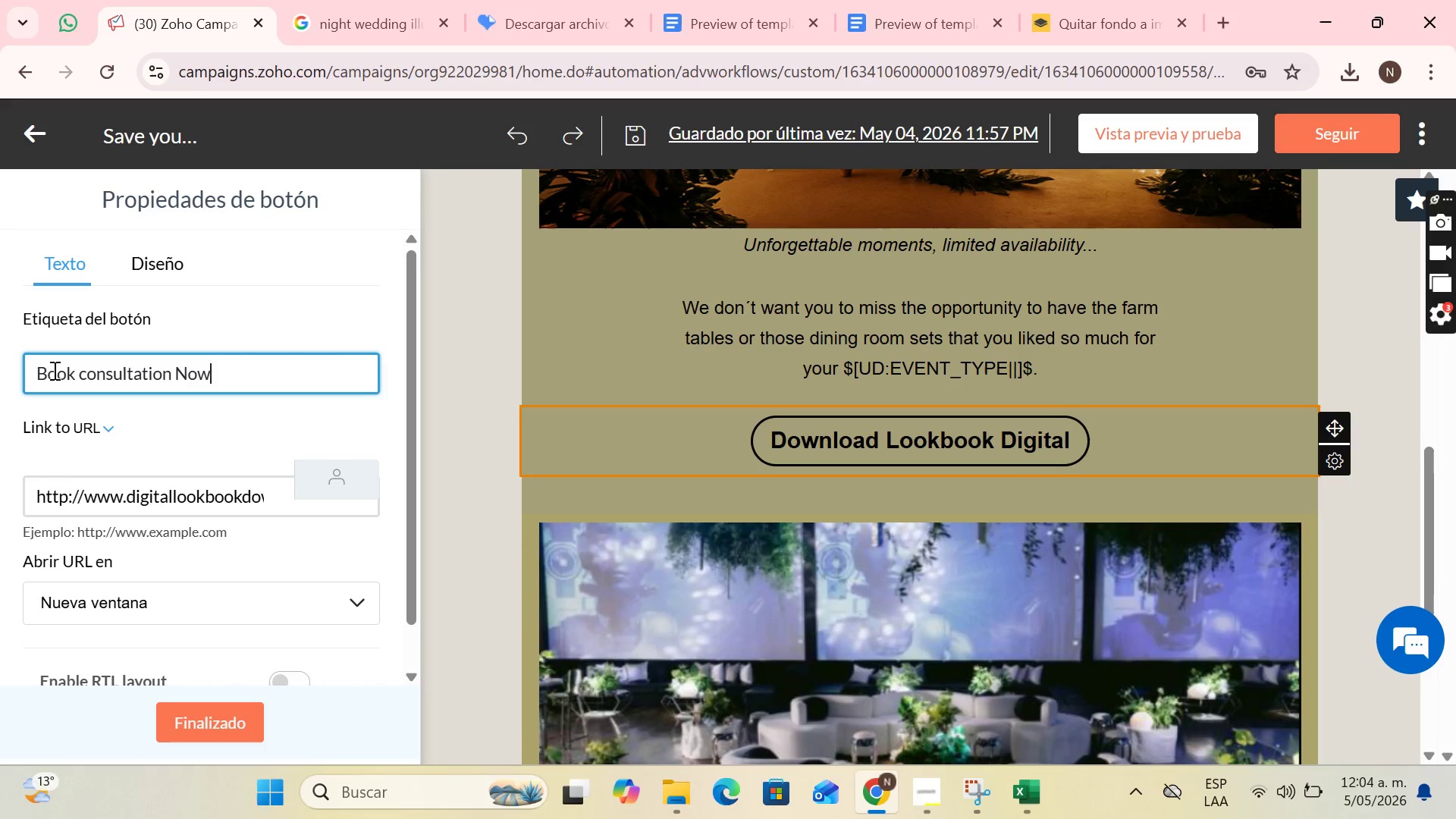 
key(W)
 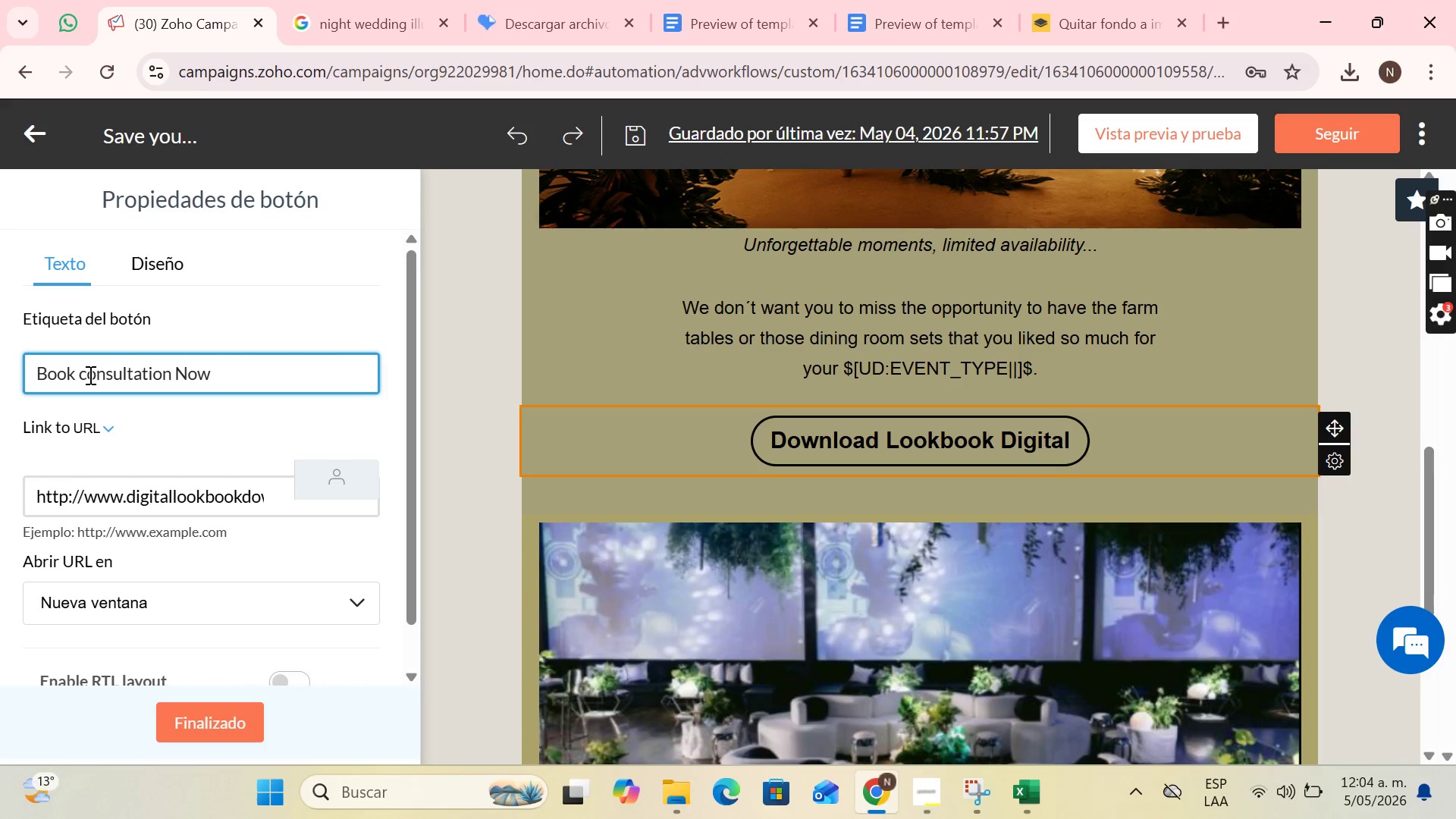 
left_click([88, 375])
 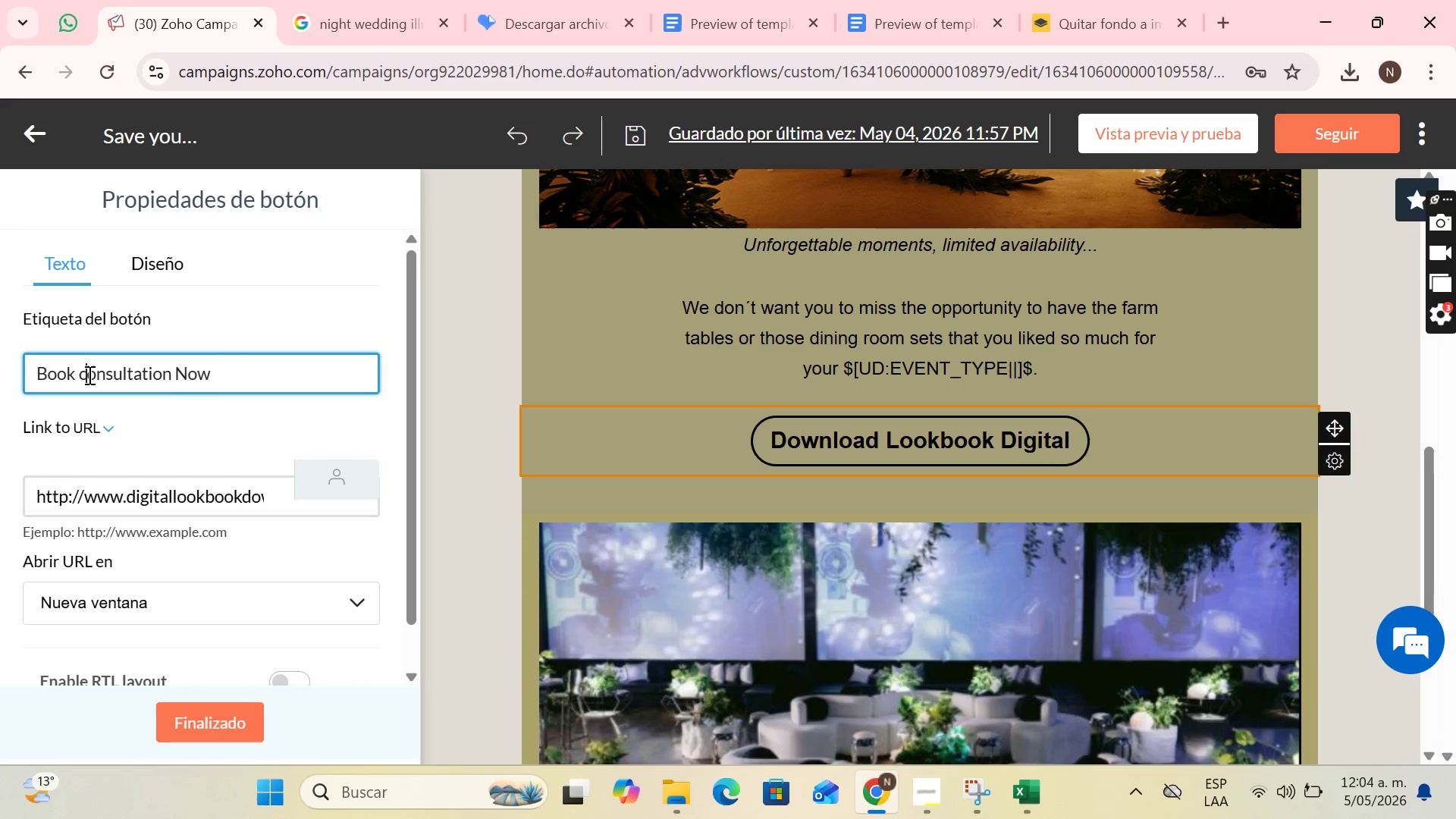 
key(Backspace)
 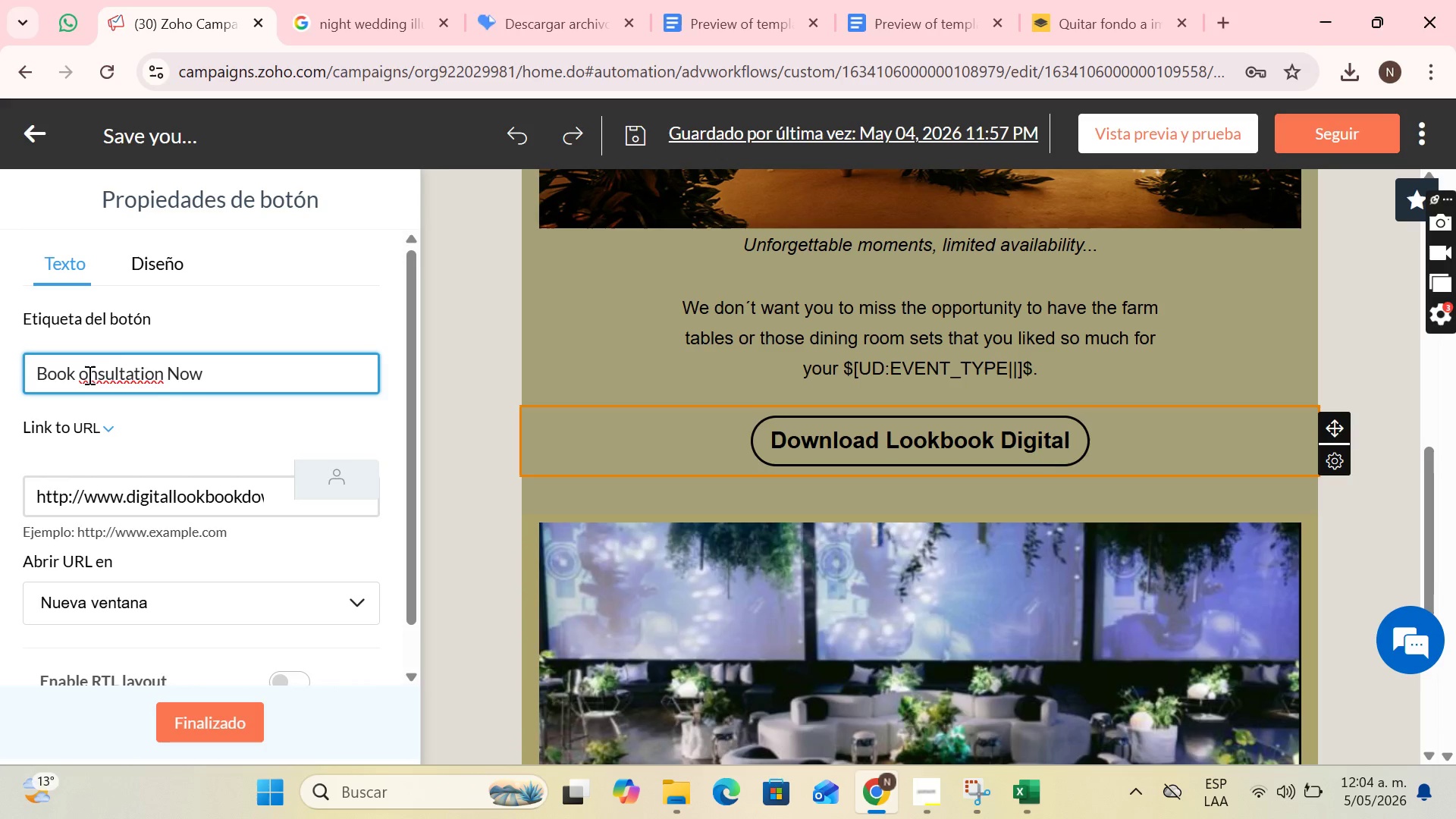 
key(CapsLock)
 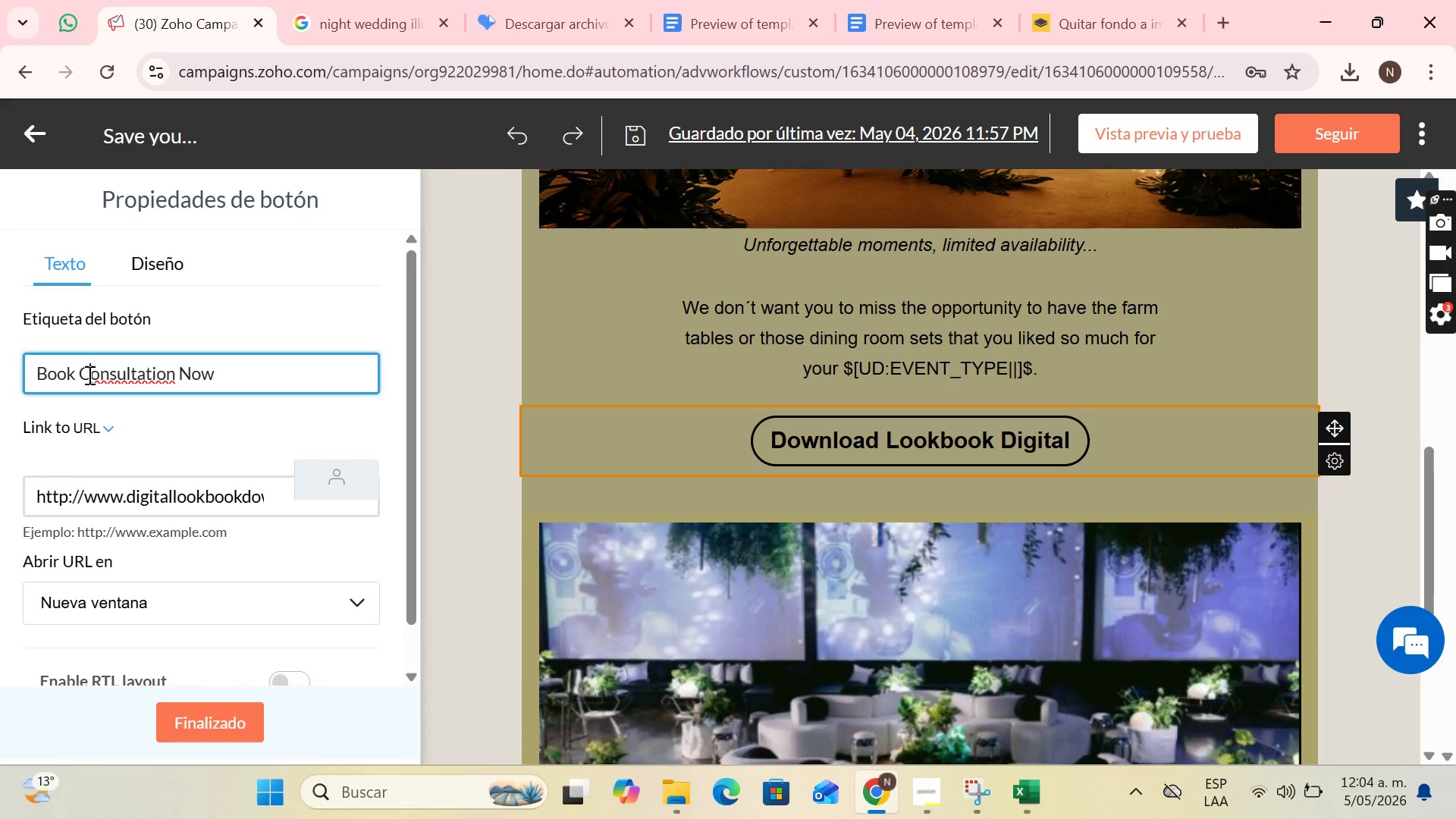 
key(C)
 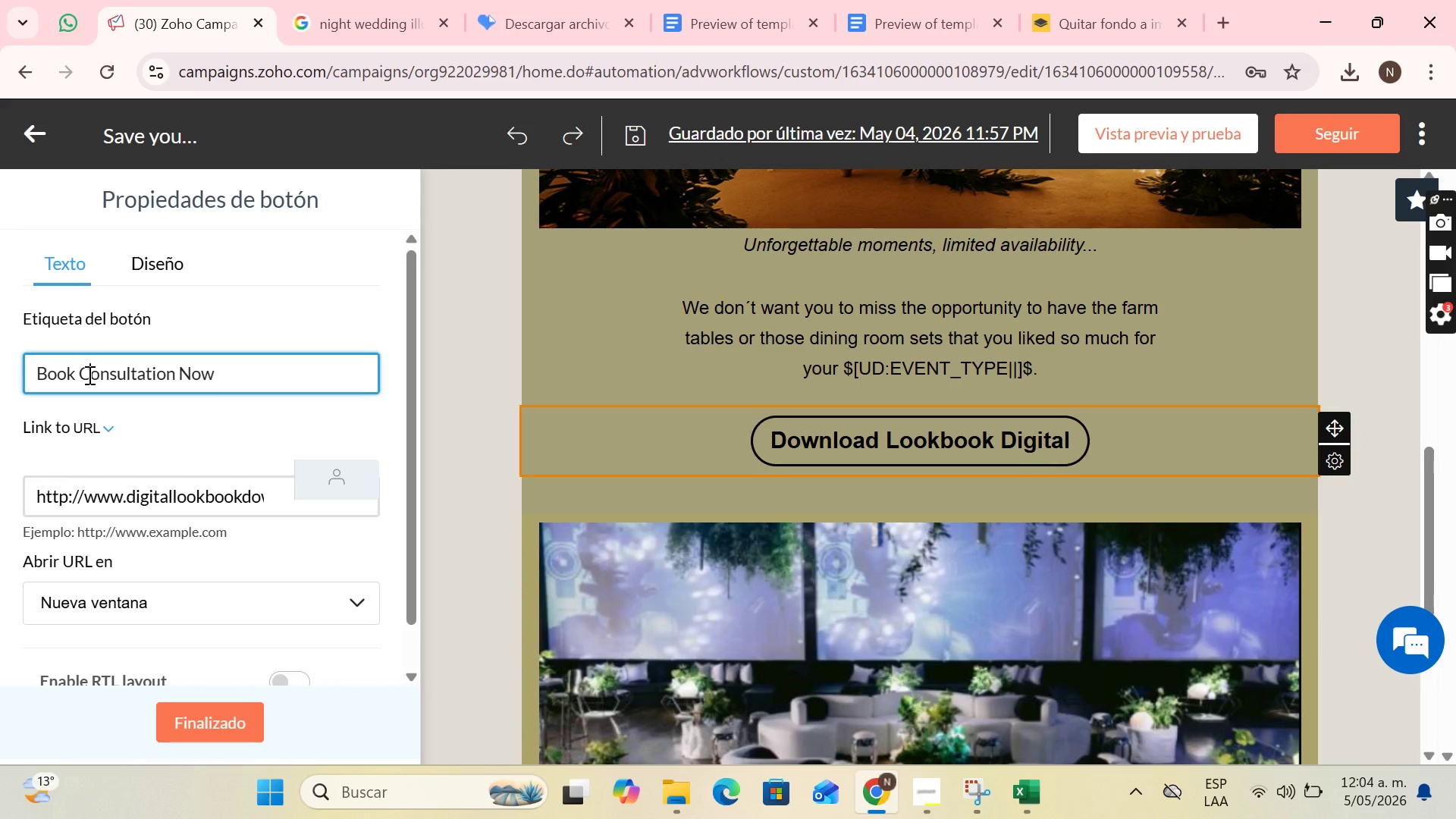 
key(CapsLock)
 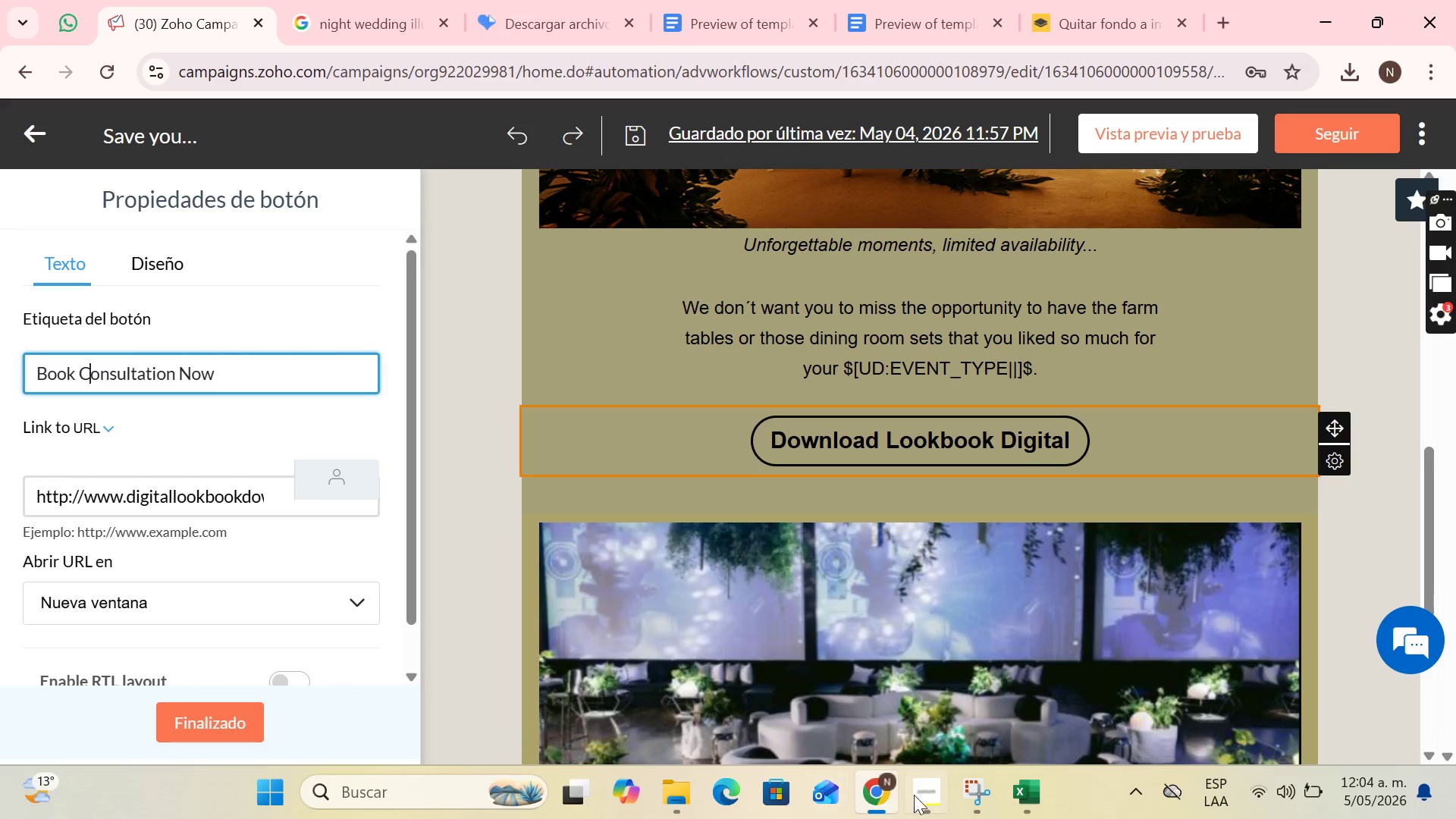 
left_click([961, 803])
 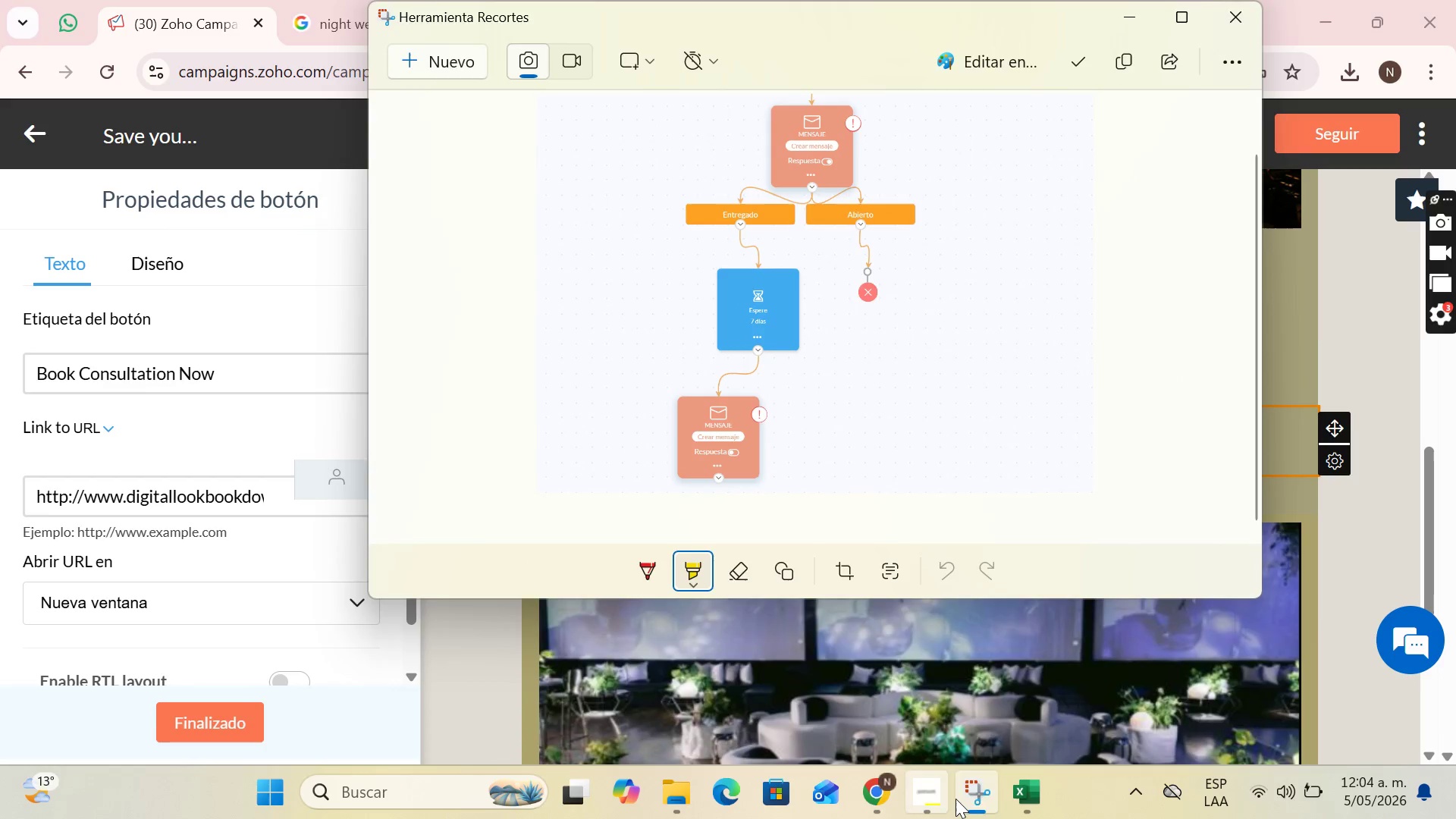 
double_click([930, 797])